 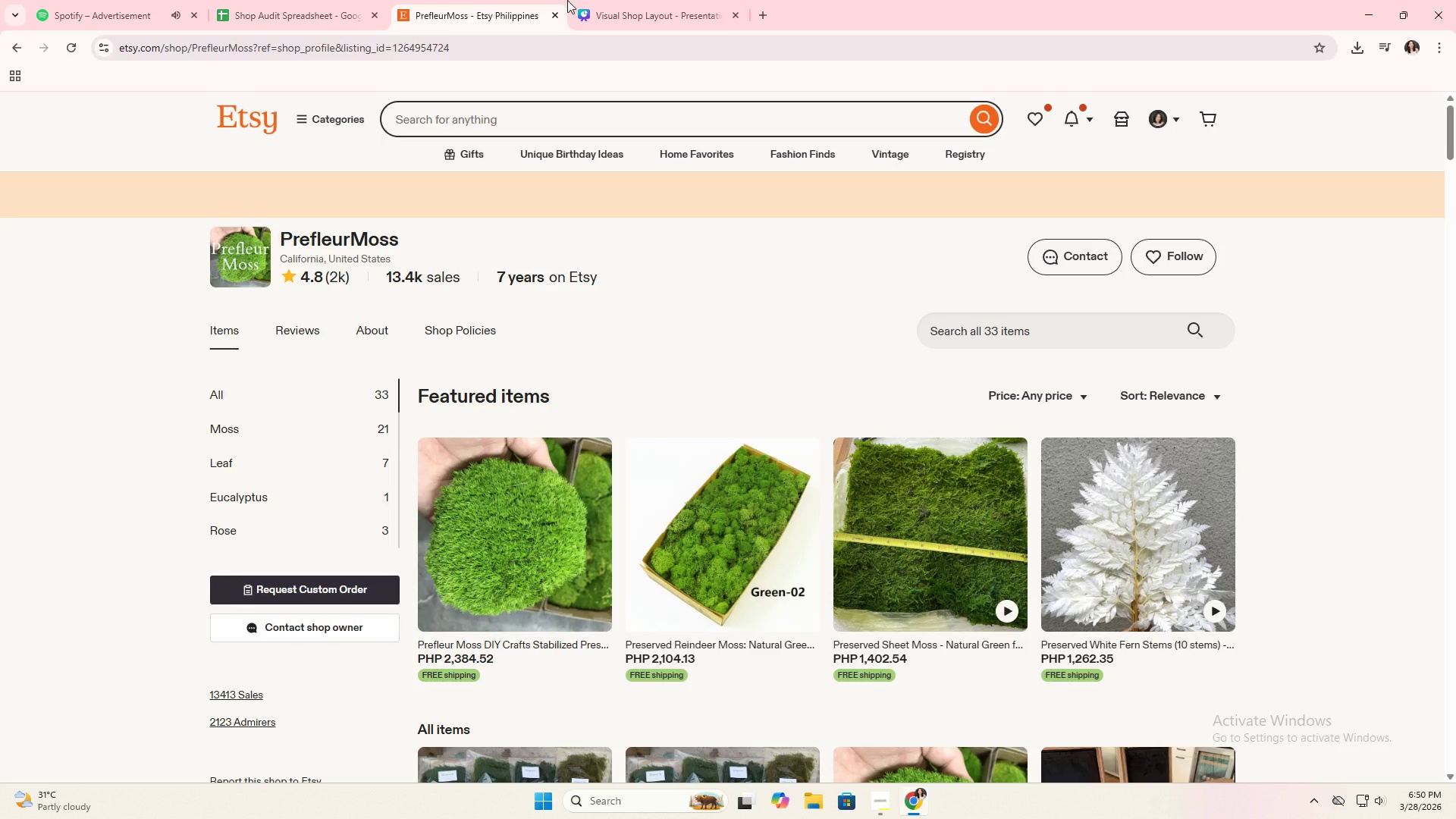 
left_click([680, 0])
 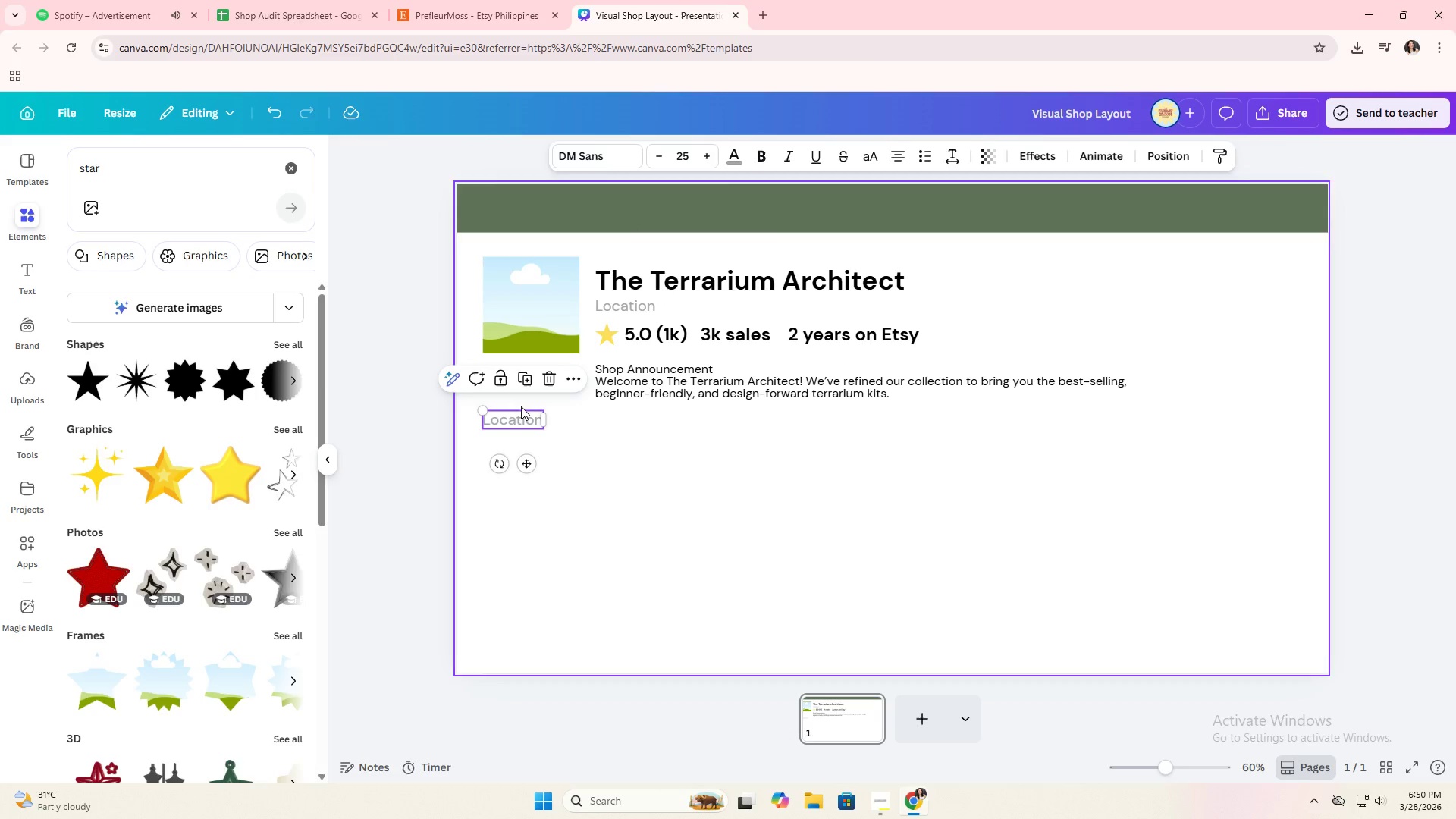 
left_click([517, 416])
 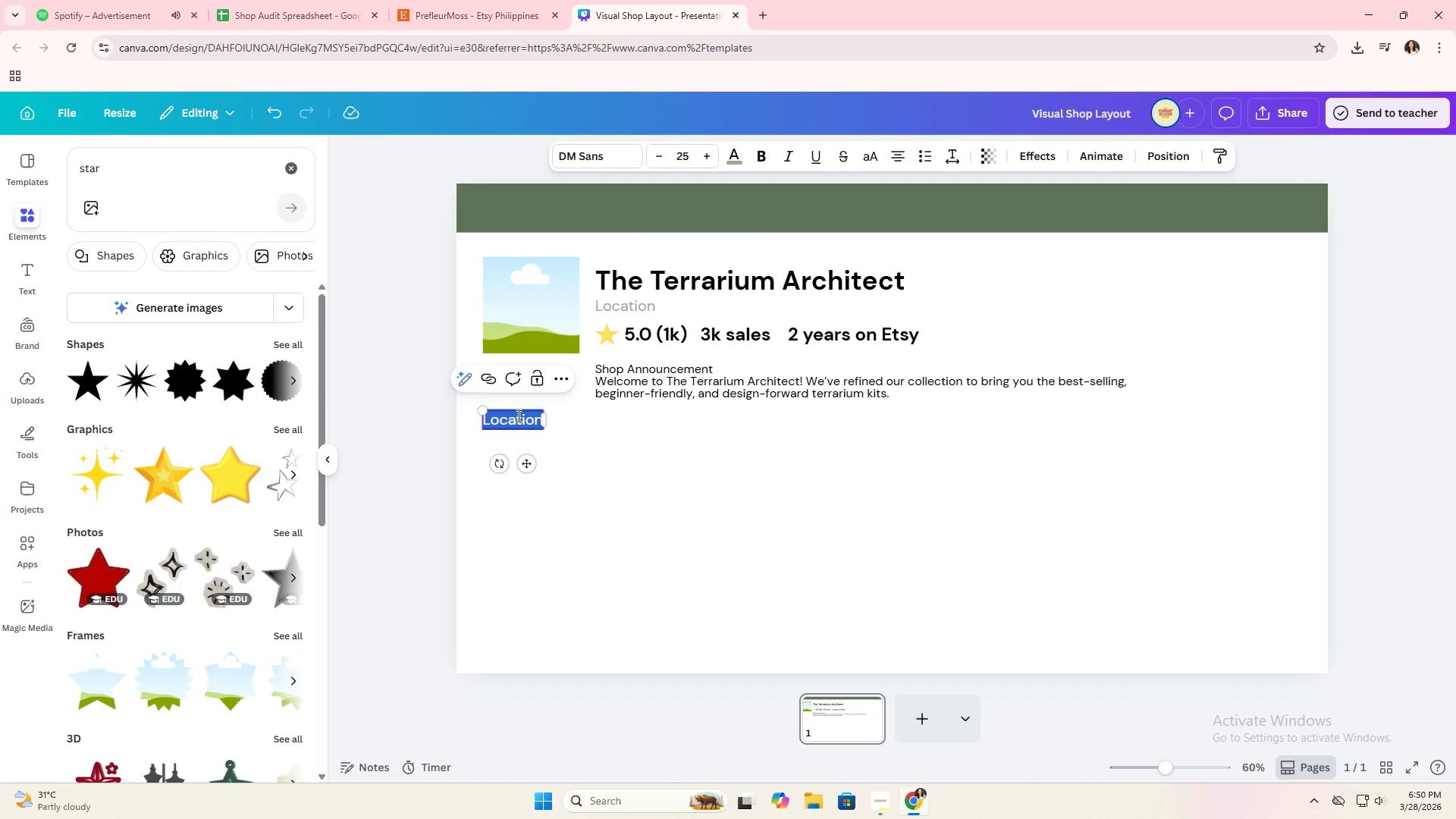 
type(Itm)
key(Backspace)
type(ems)
 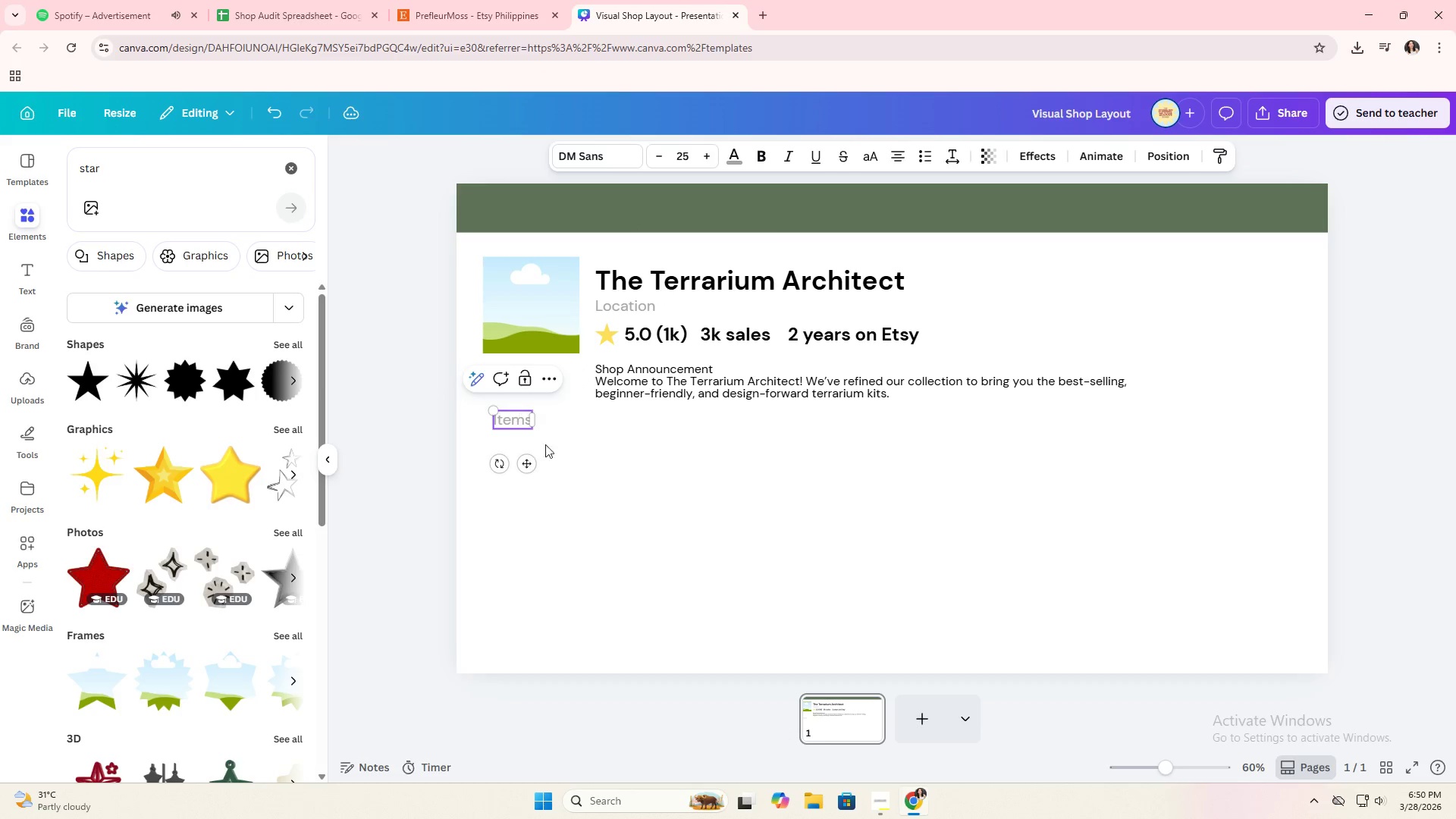 
left_click([598, 457])
 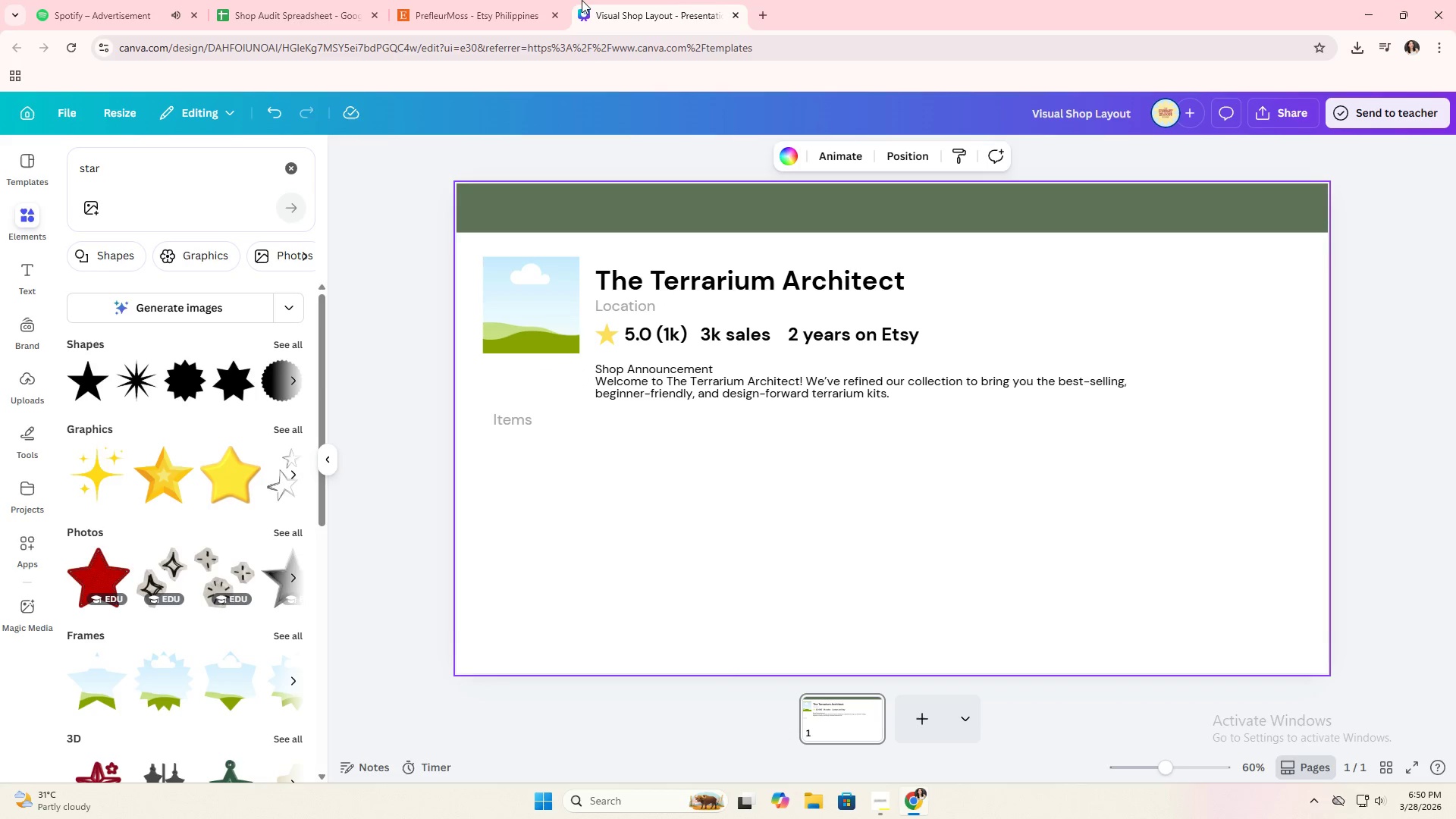 
left_click([501, 0])
 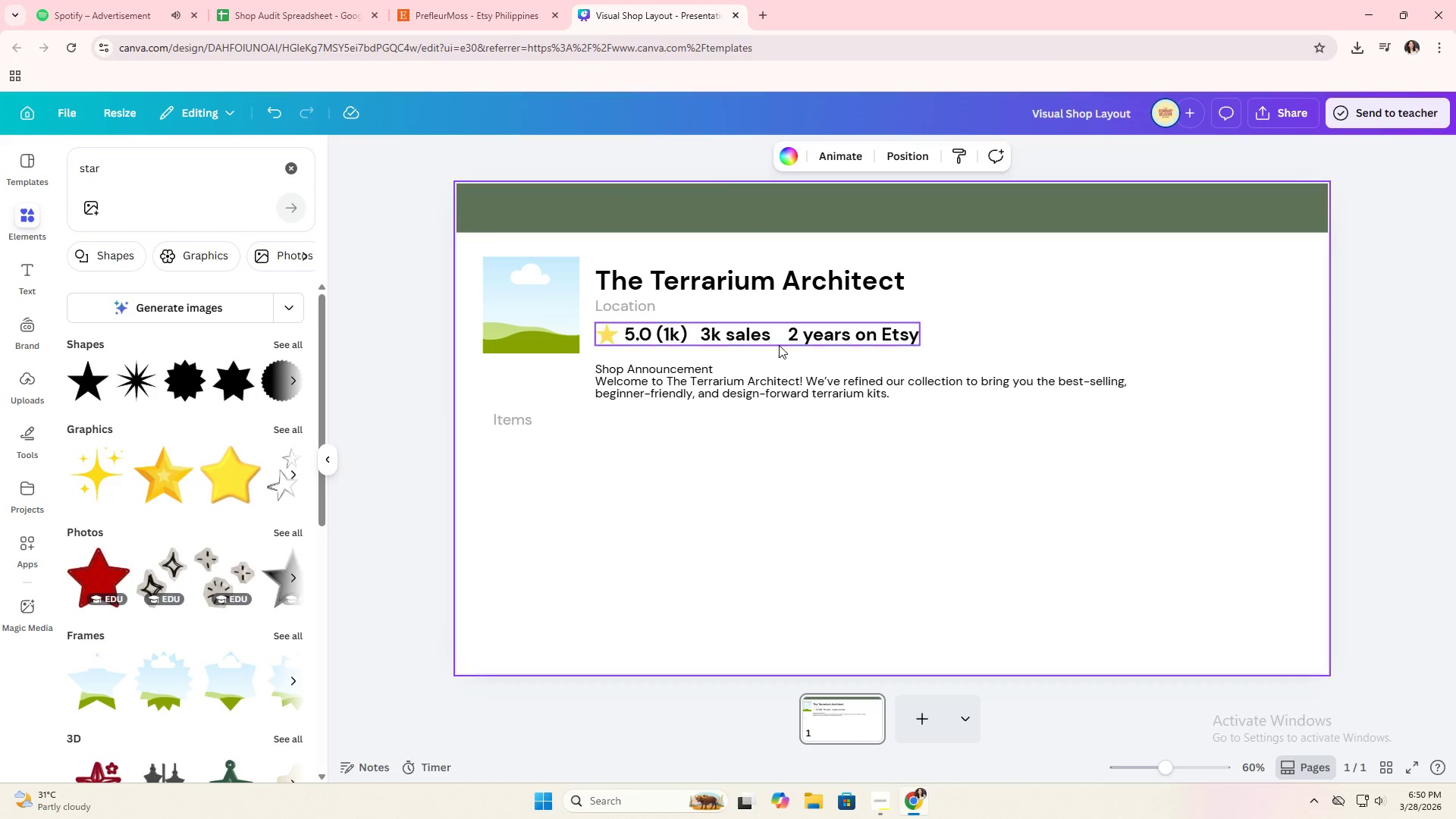 
left_click([528, 425])
 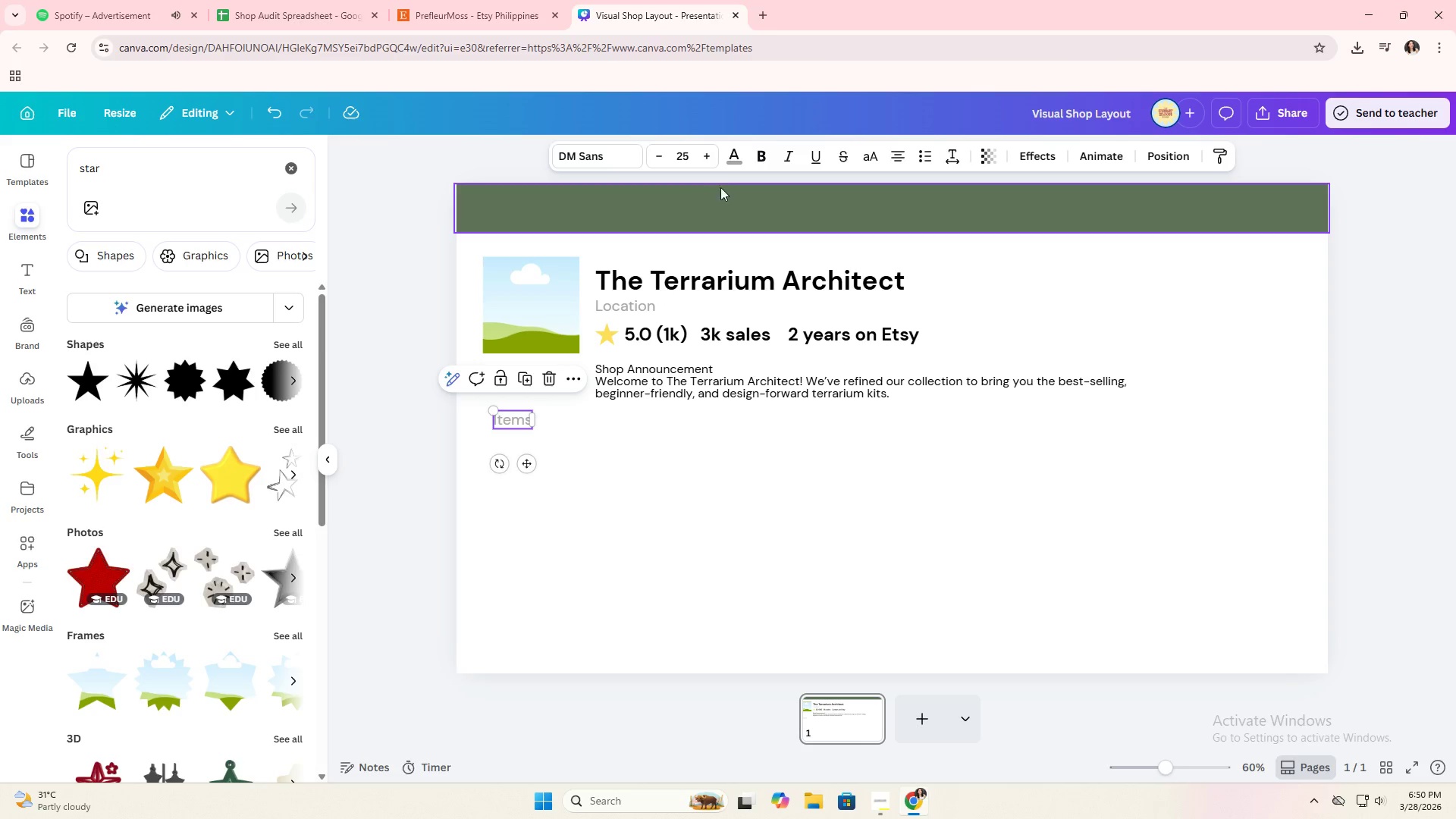 
left_click([733, 155])